 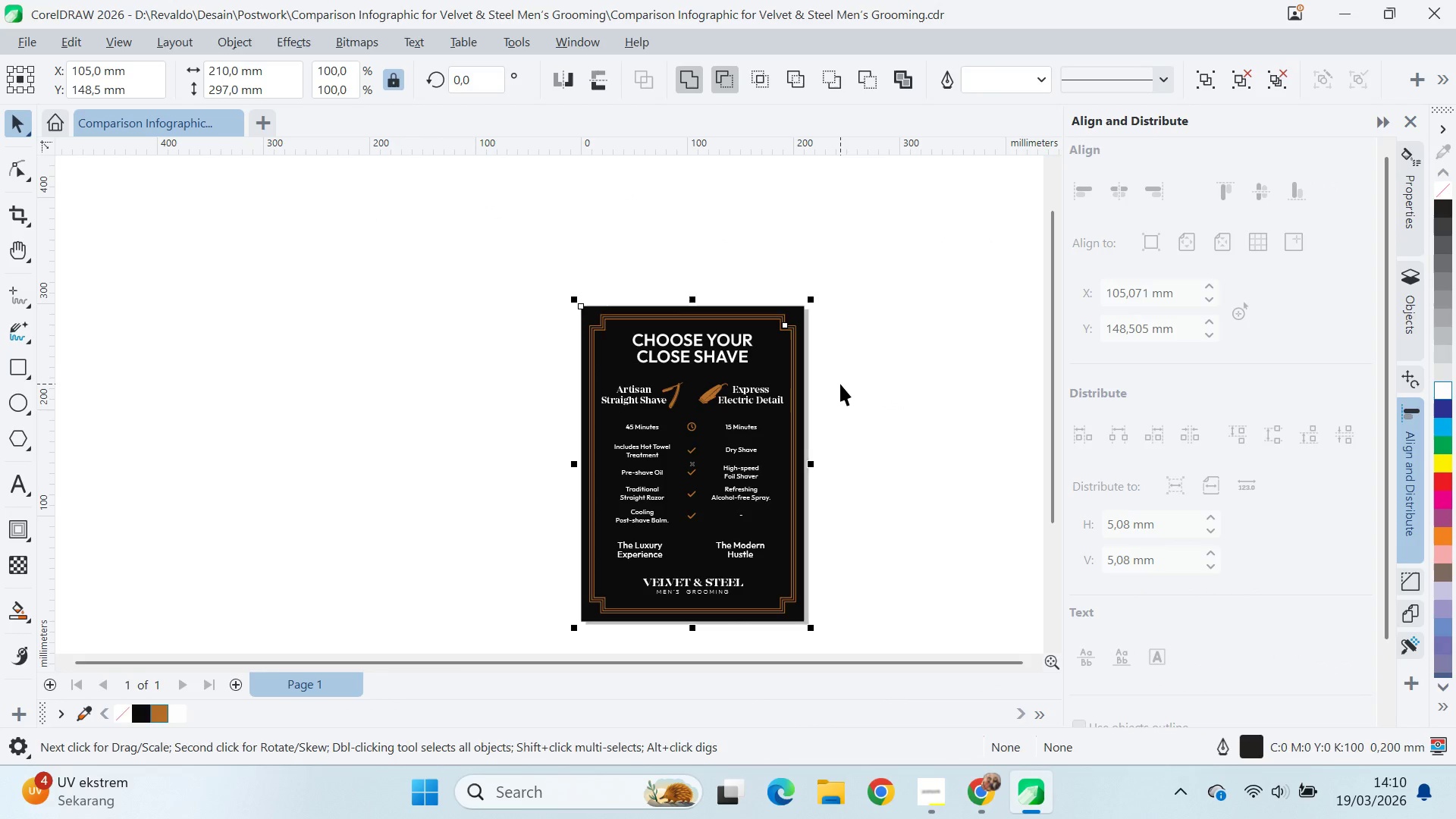 
key(Control+A)
 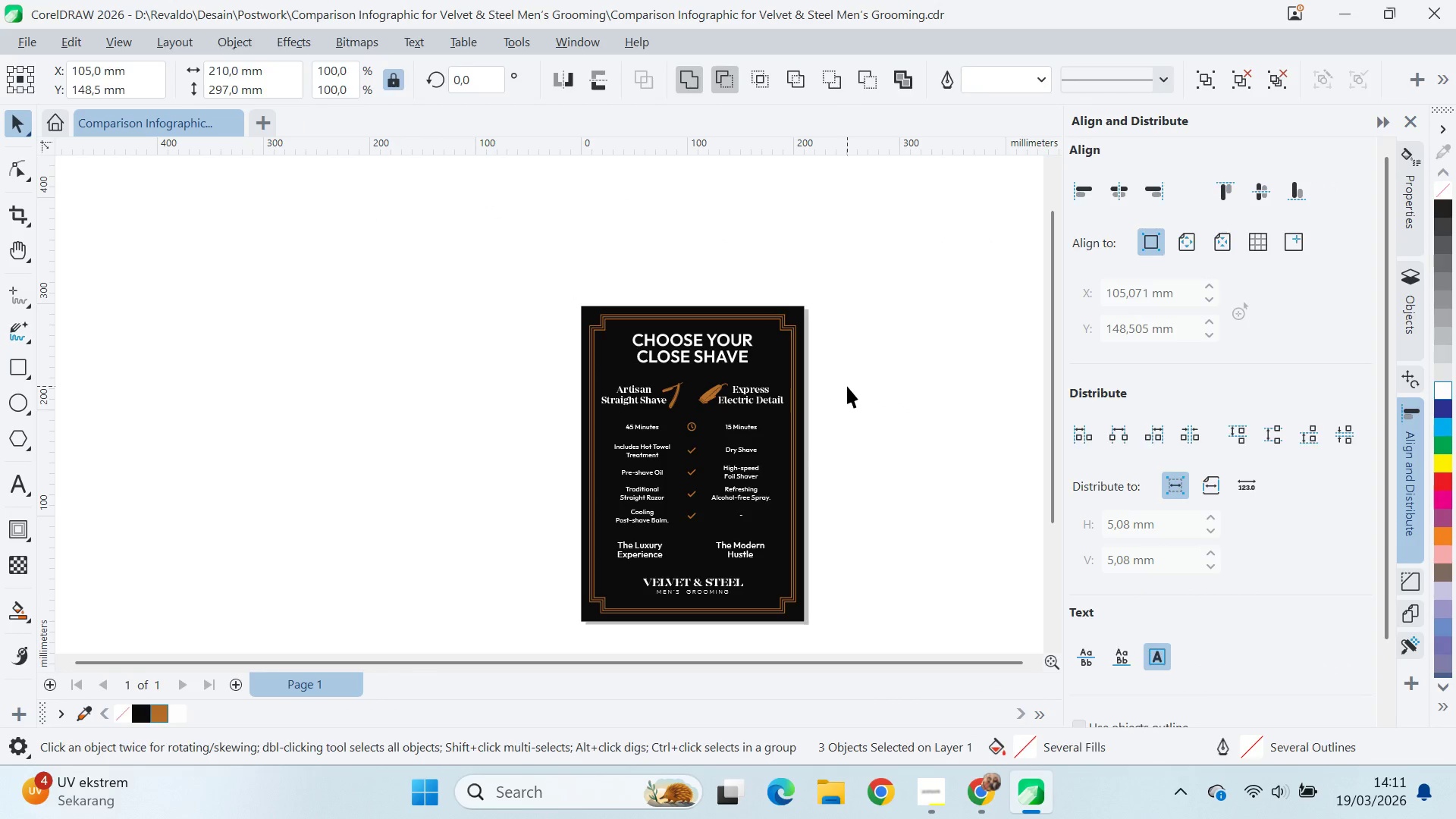 
key(Control+F)
 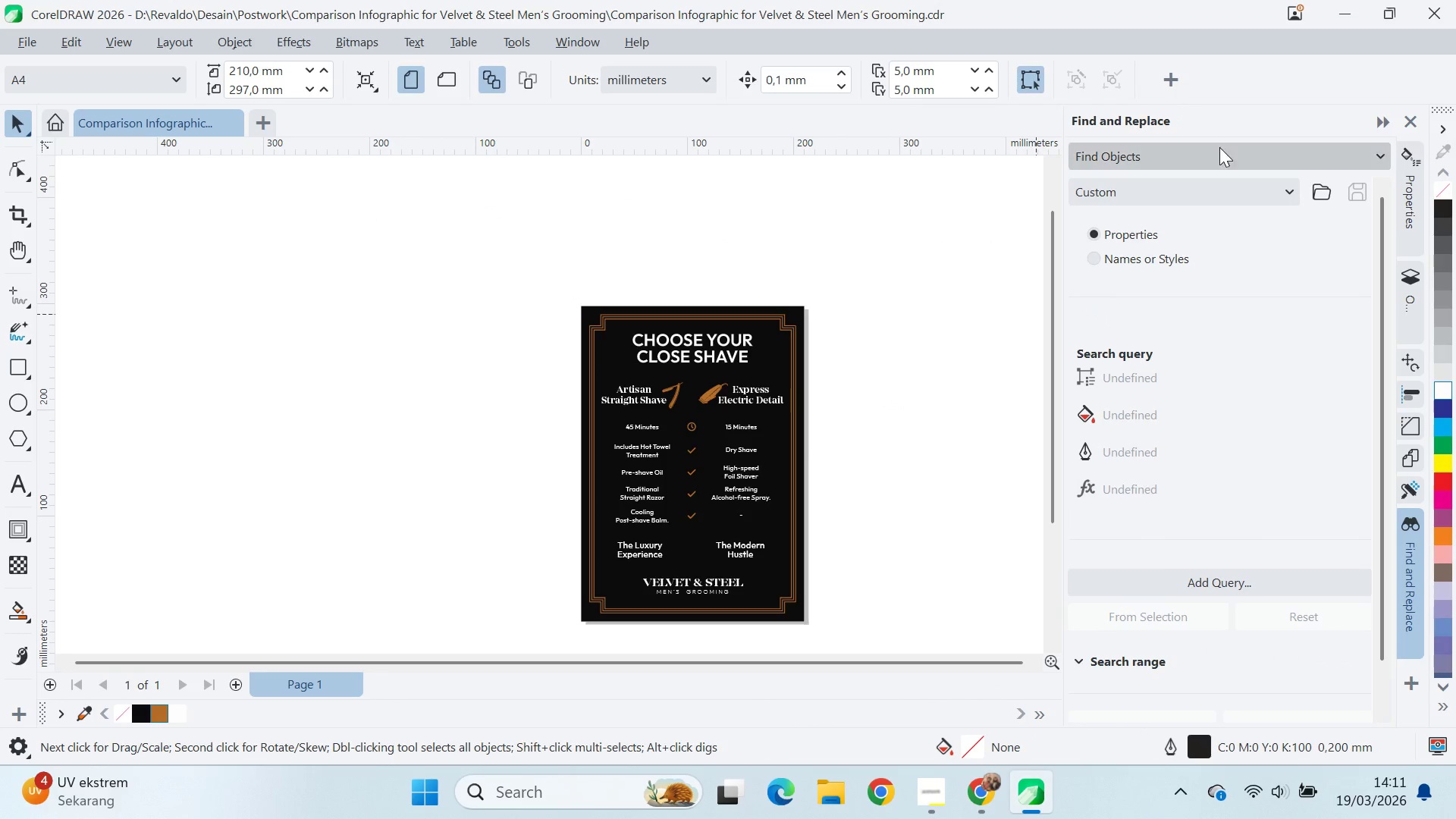 
left_click([1219, 144])
 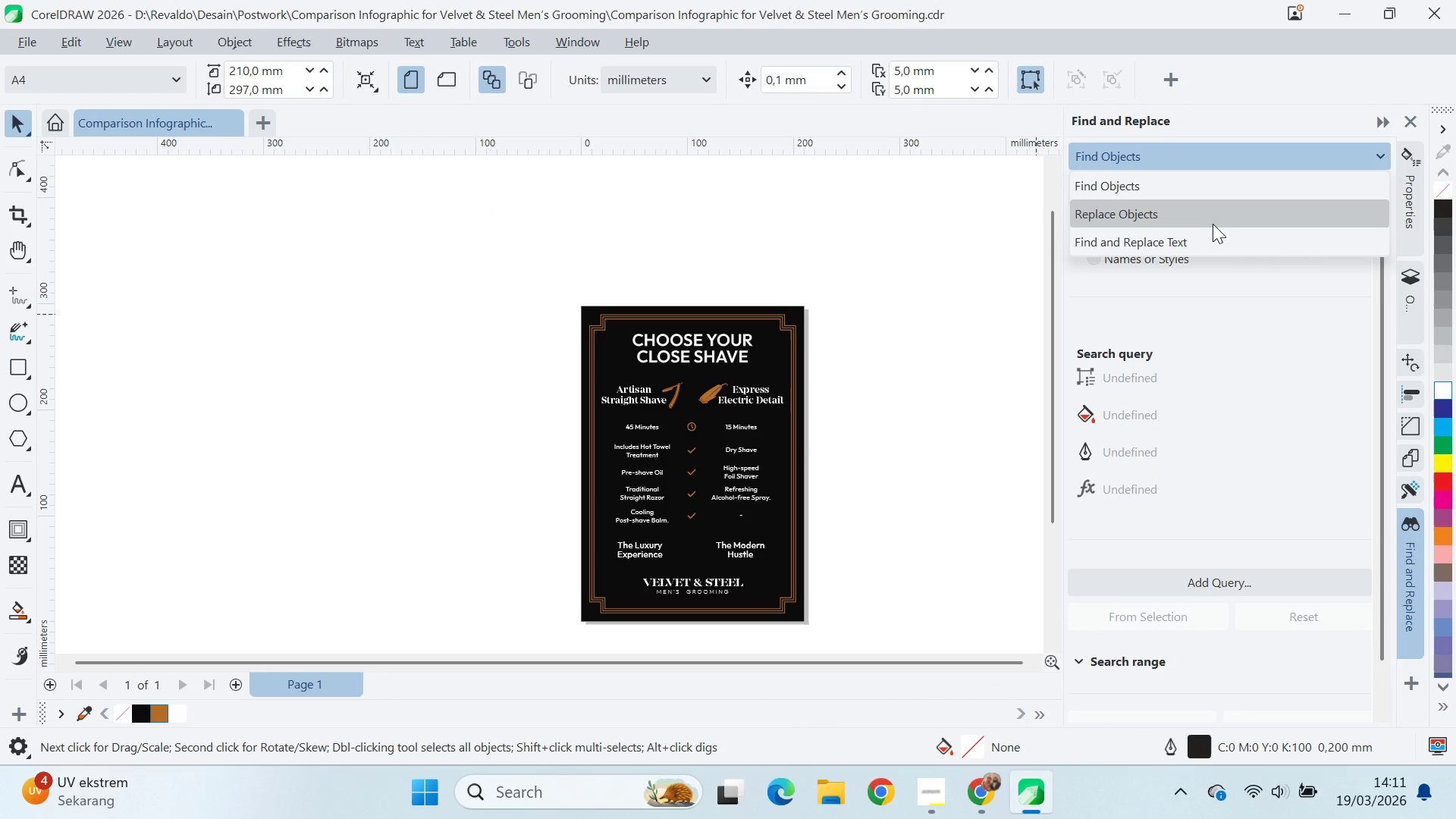 
left_click([1213, 220])
 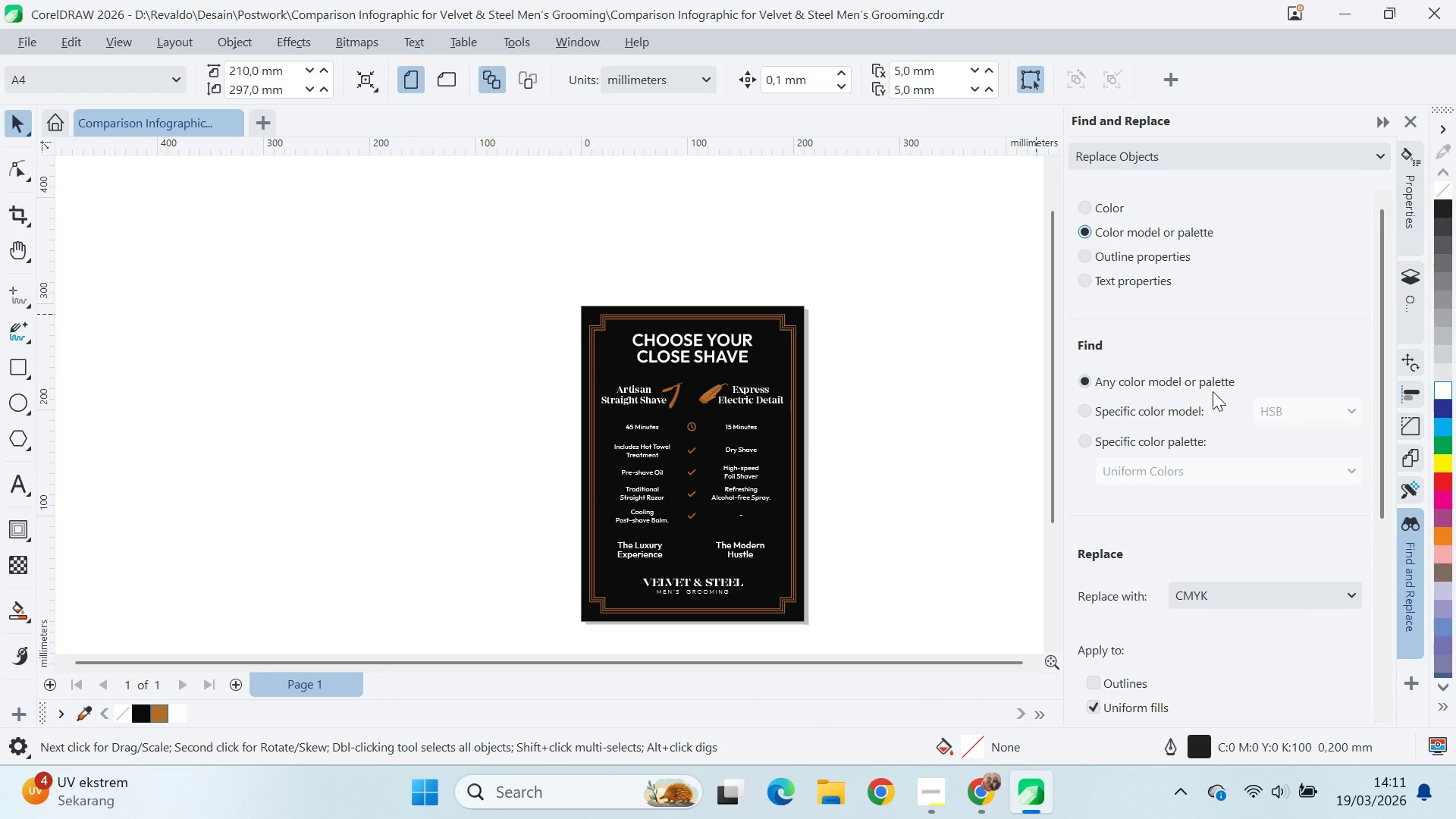 
left_click([1180, 410])
 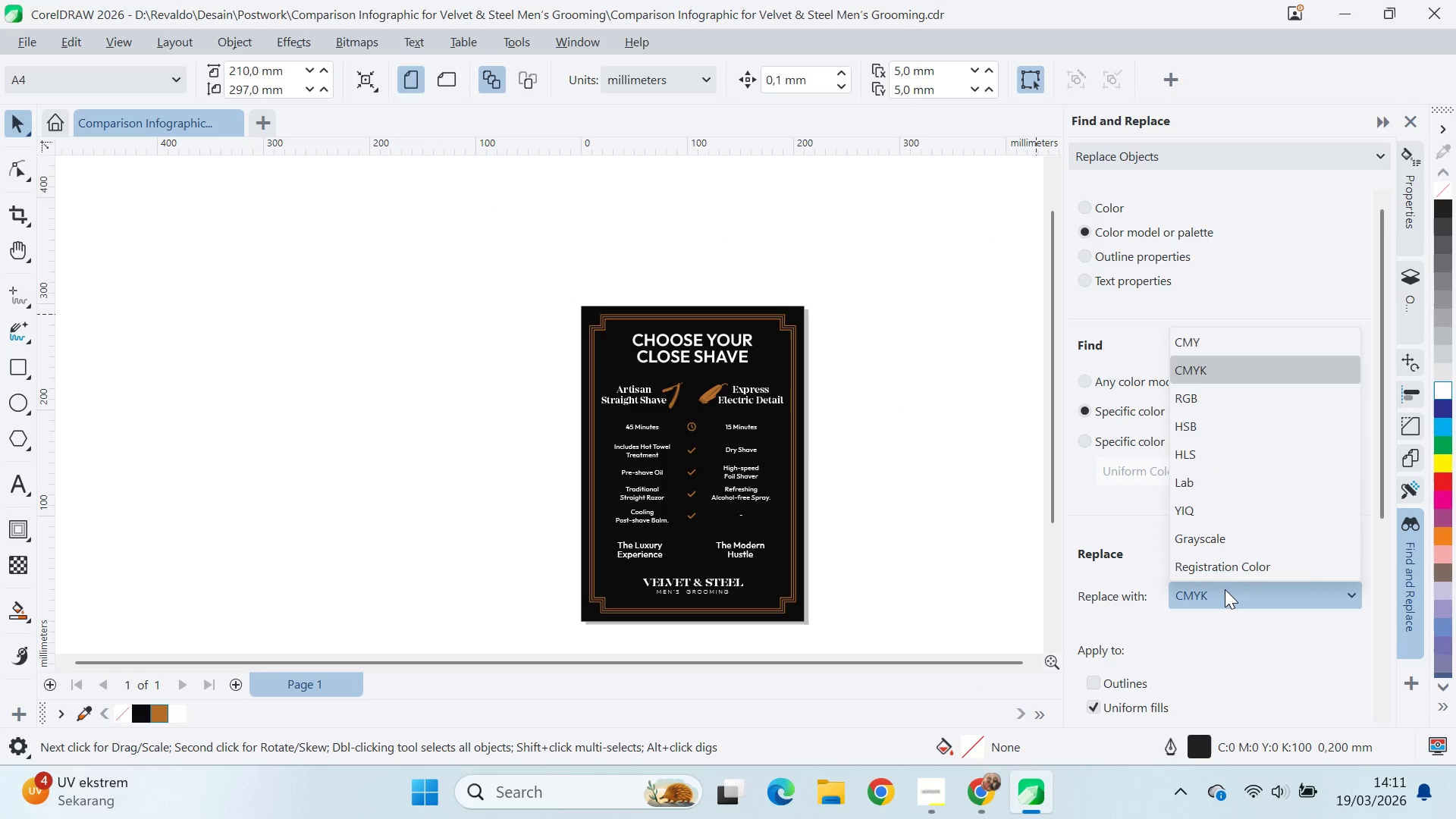 
scroll: coordinate [1315, 642], scroll_direction: none, amount: 0.0
 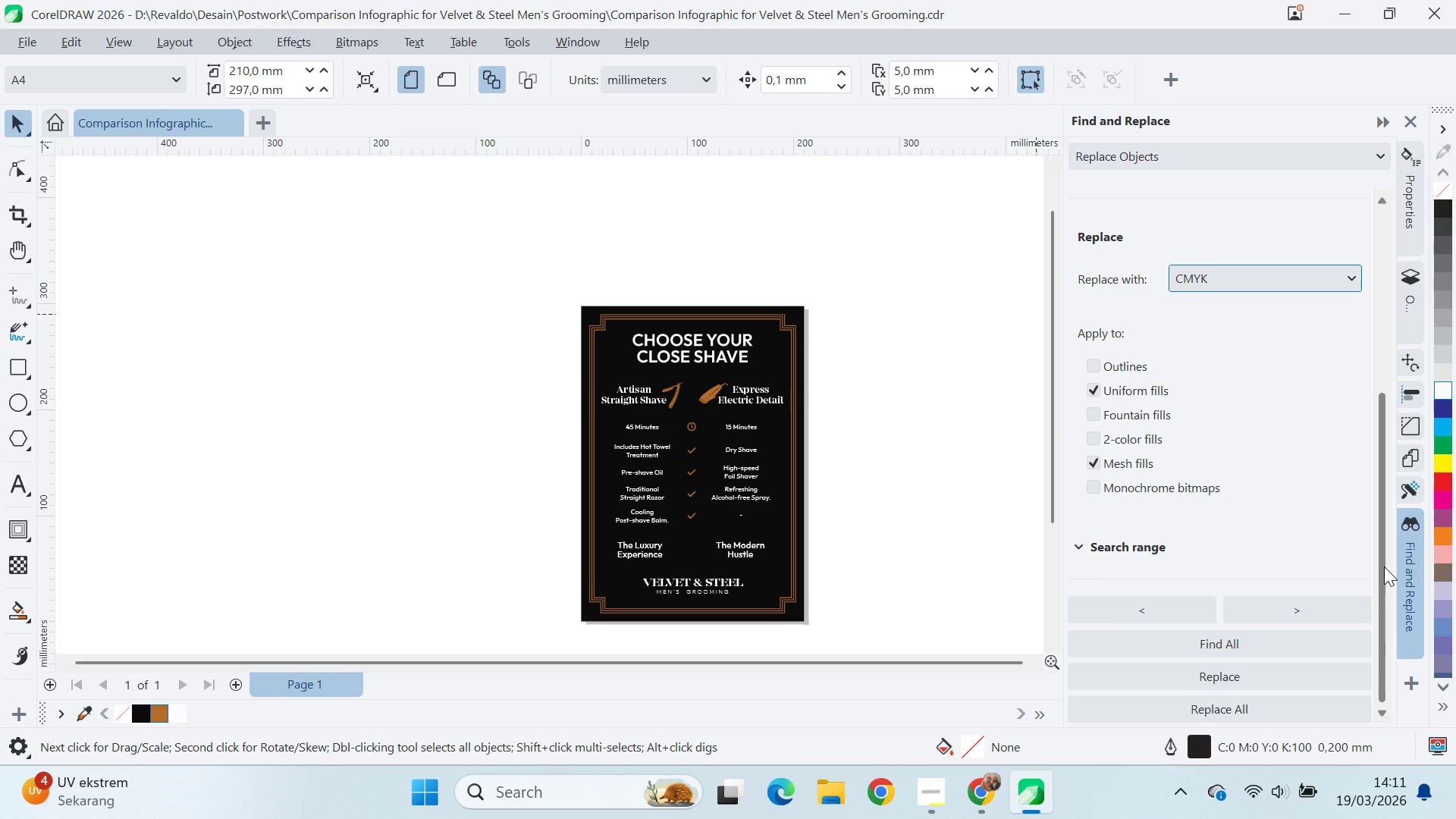 
left_click_drag(start_coordinate=[1384, 567], to_coordinate=[1377, 617])
 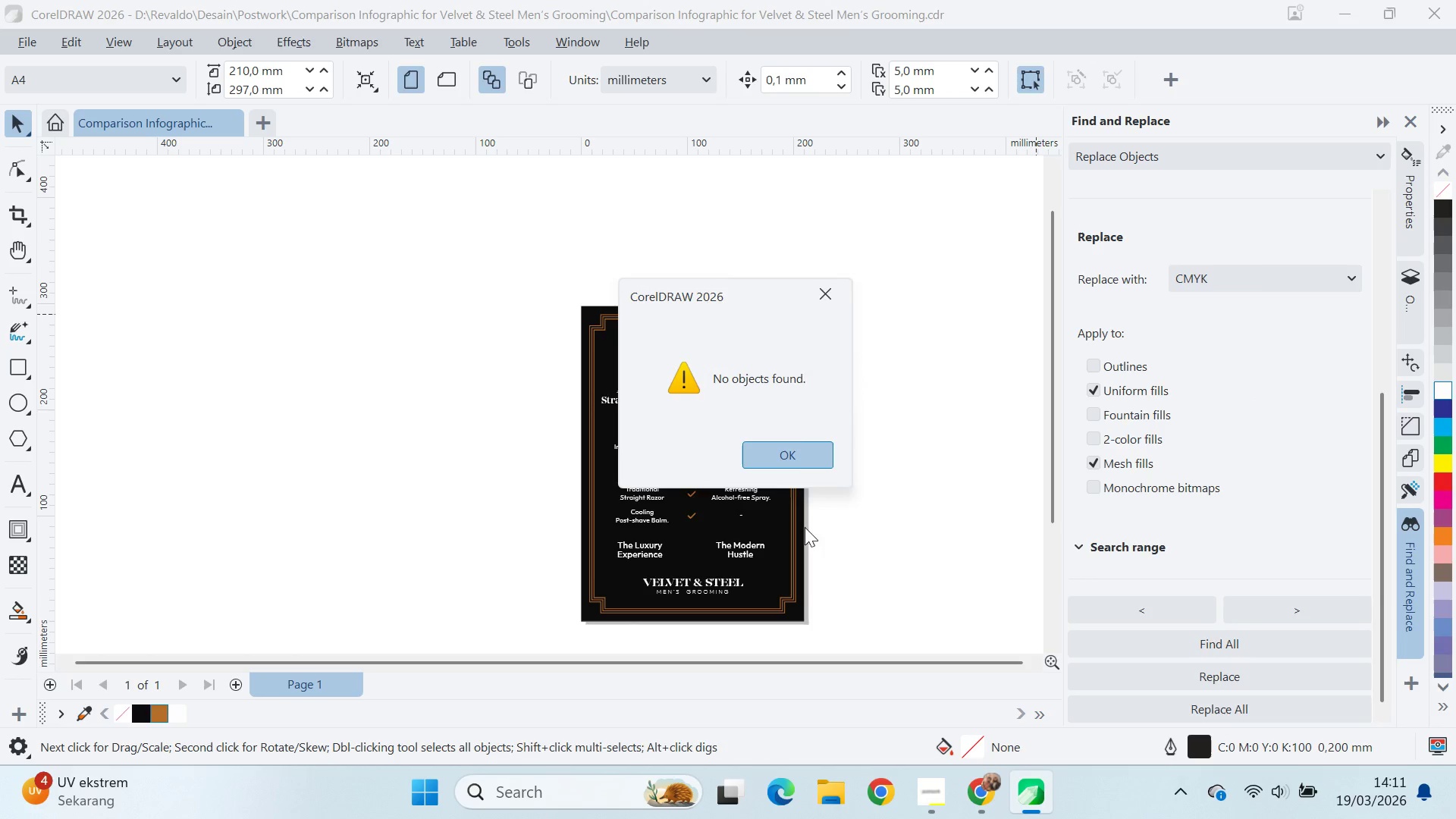 
left_click([791, 434])
 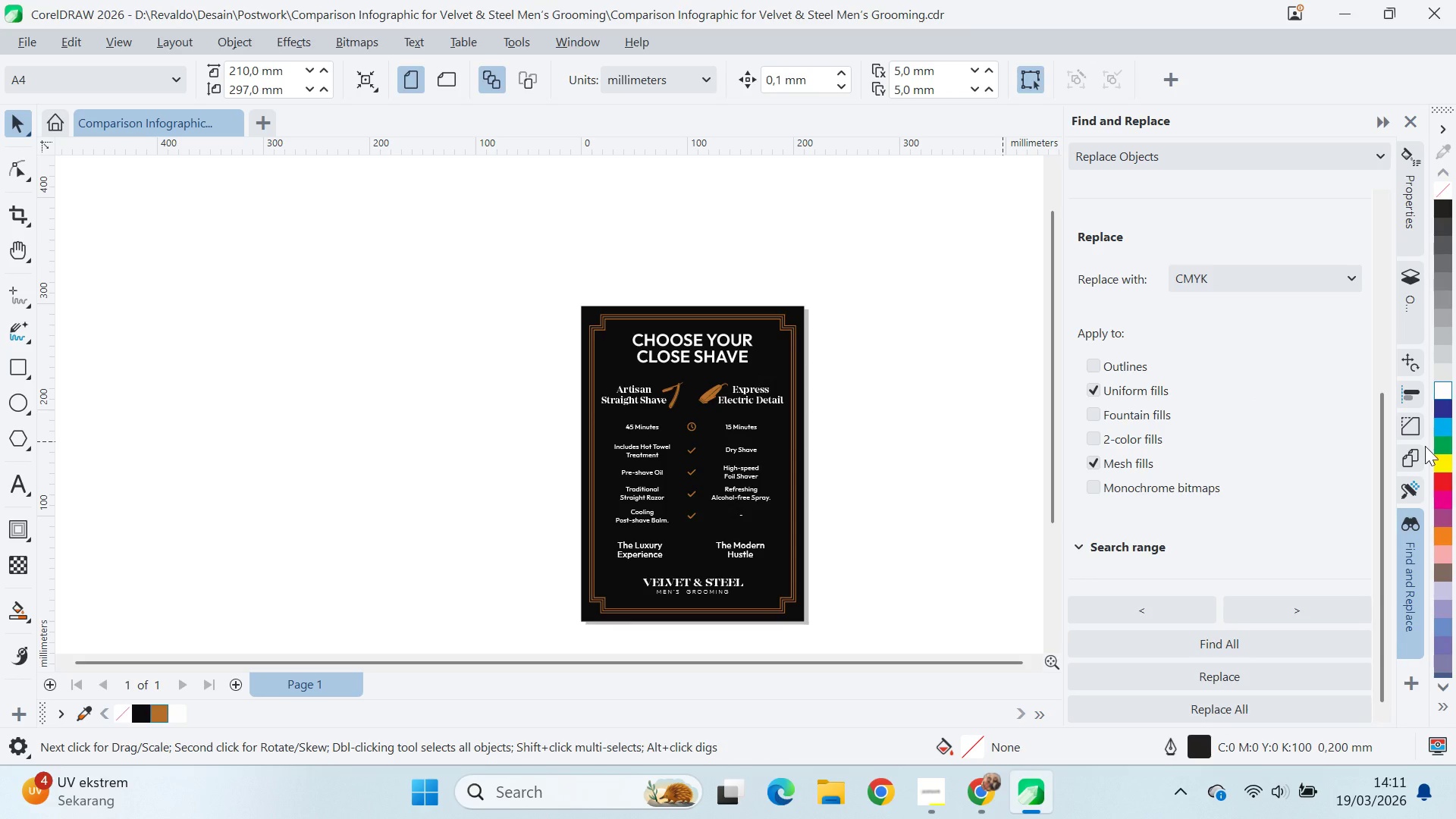 
left_click([1414, 448])
 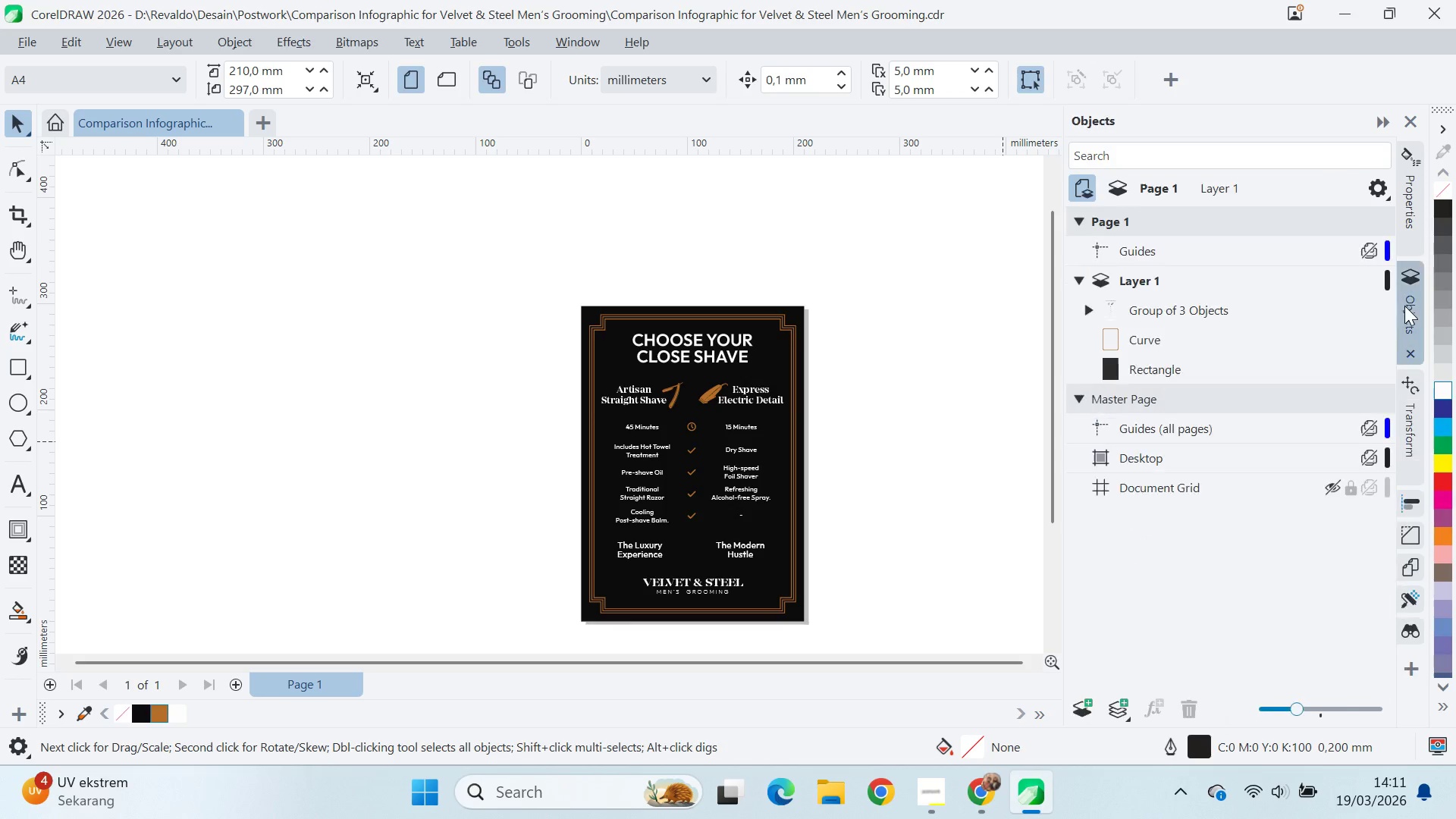 
left_click([894, 366])
 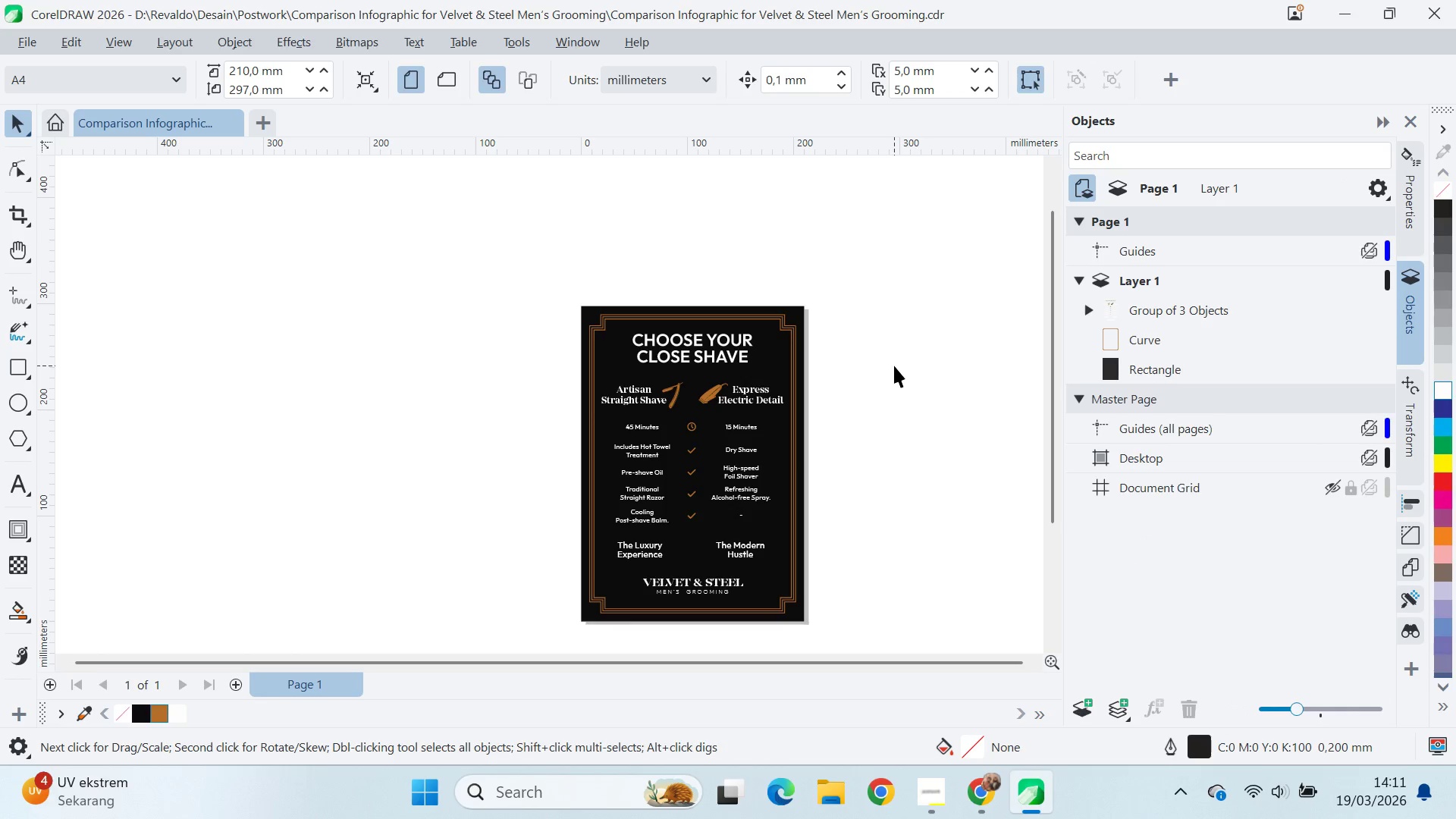 
key(Control+A)
 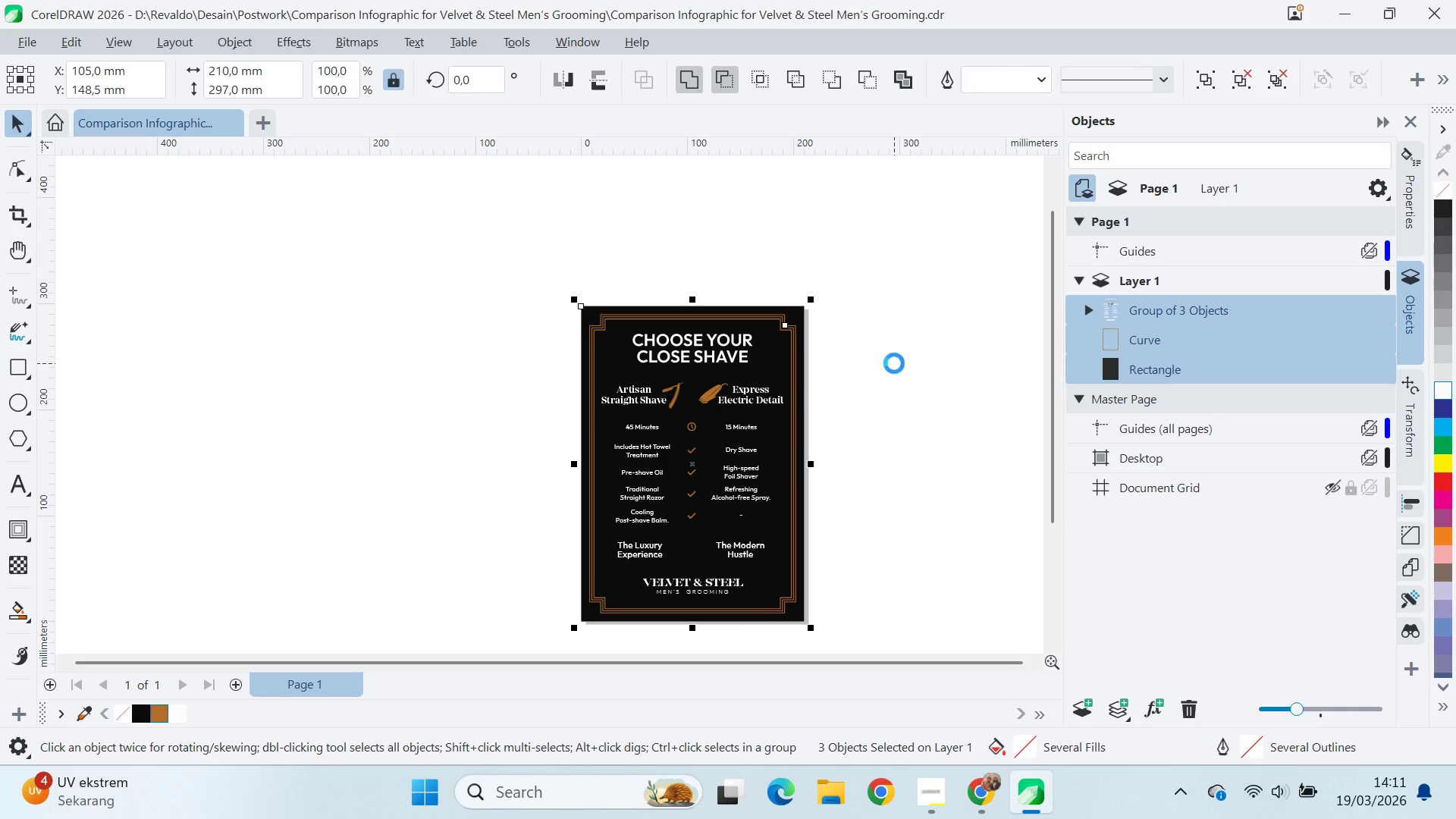 
key(Control+E)
 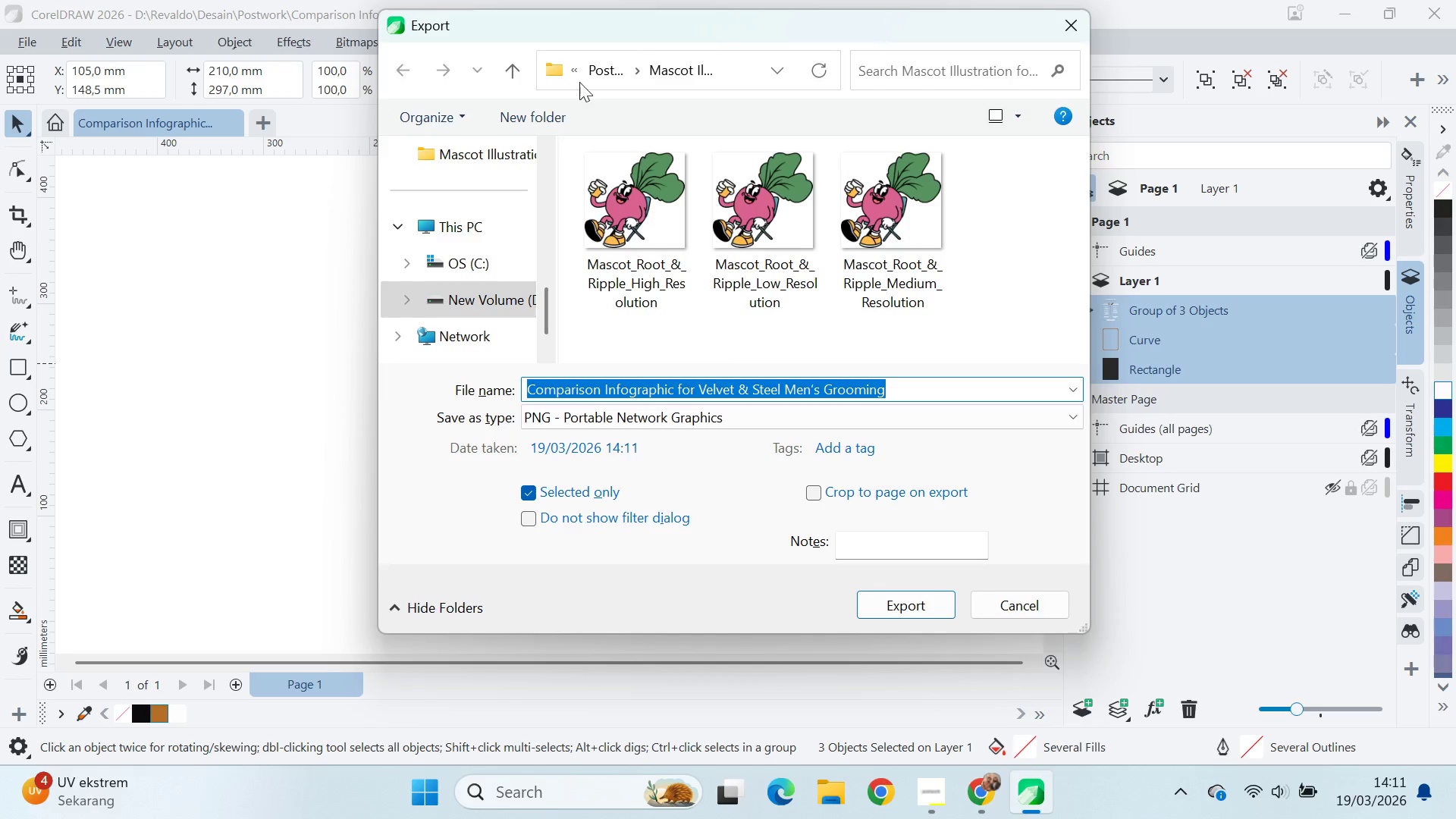 
mouse_move([634, 73])
 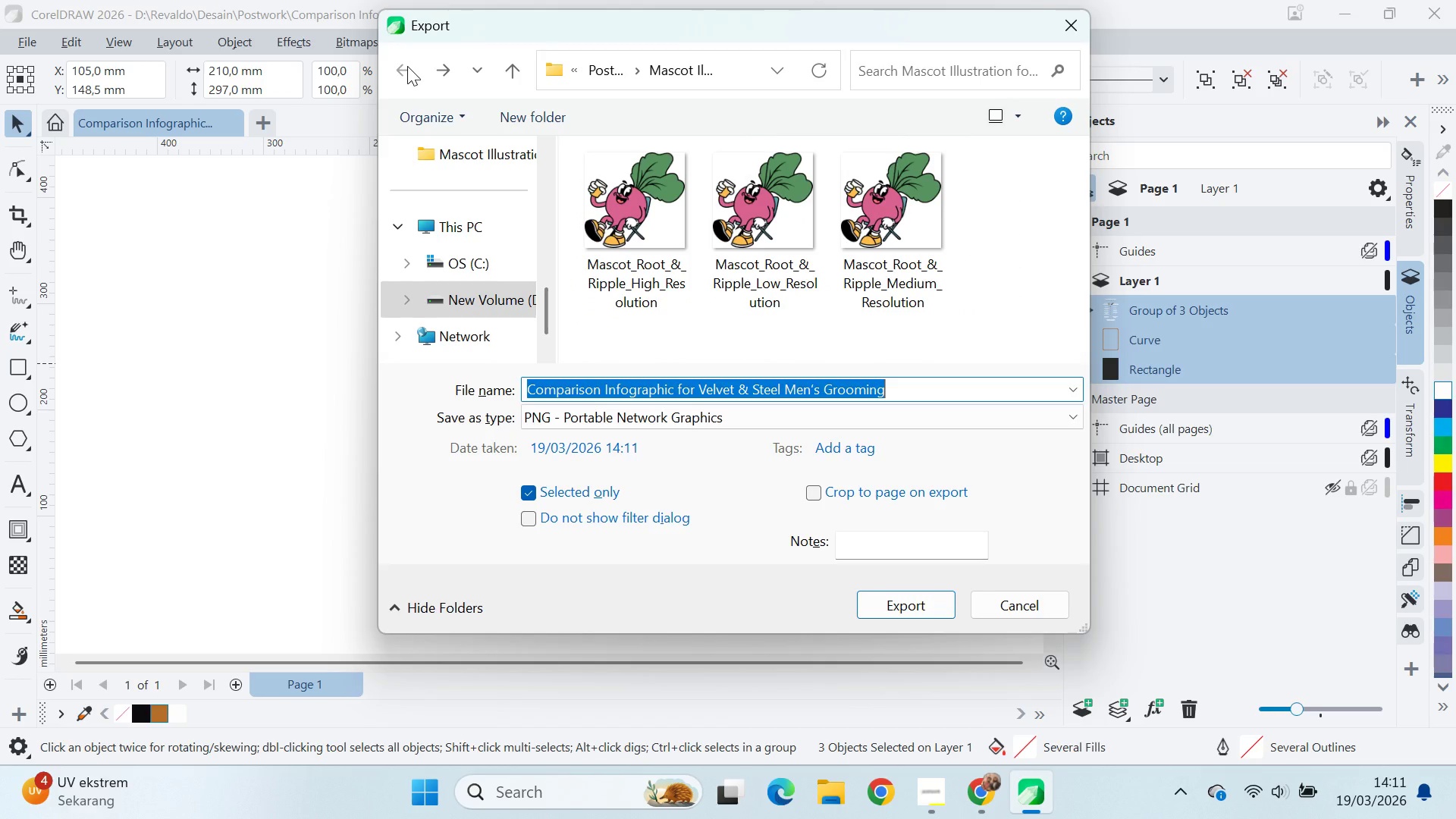 
left_click([438, 71])
 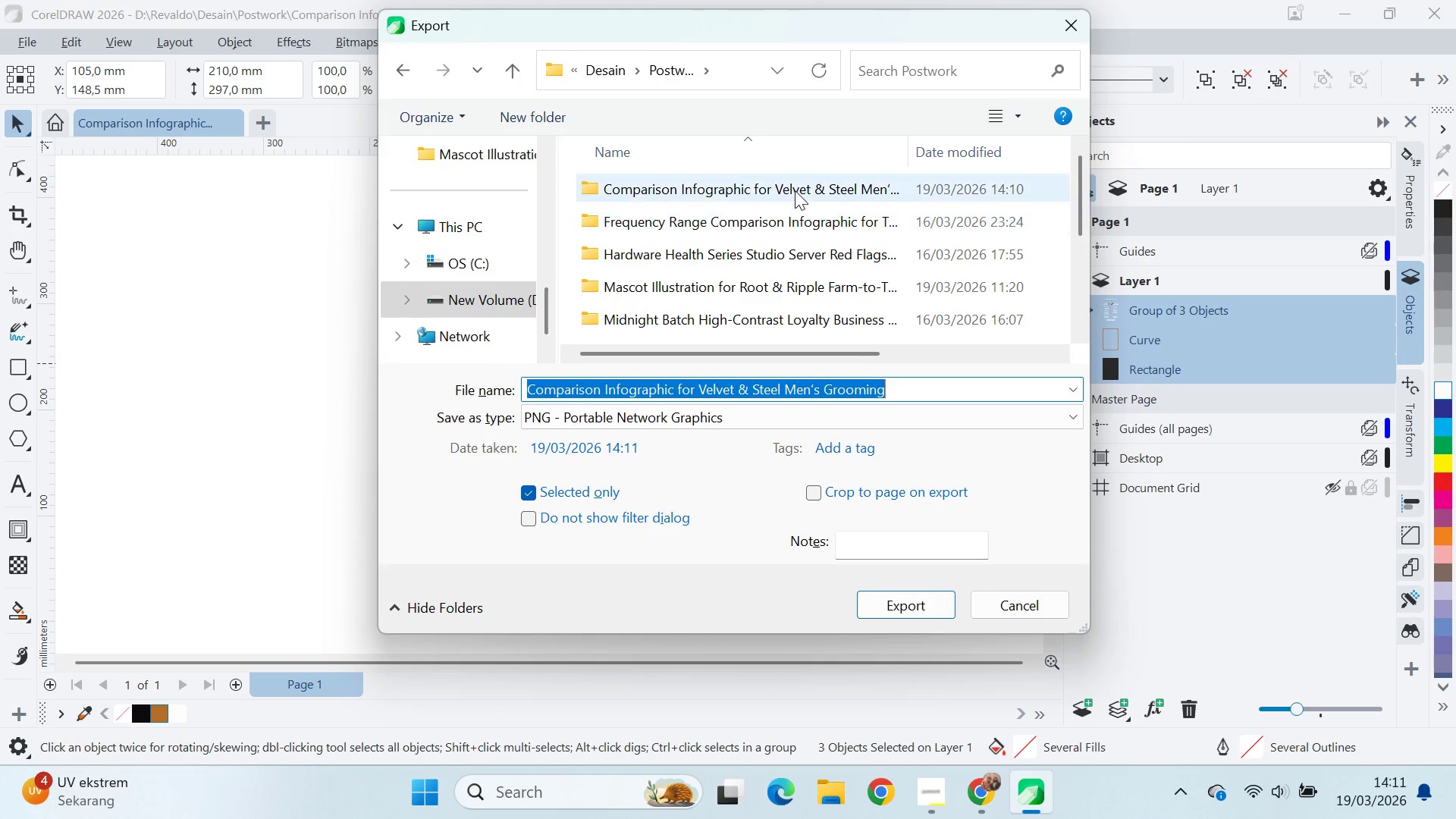 
double_click([795, 189])
 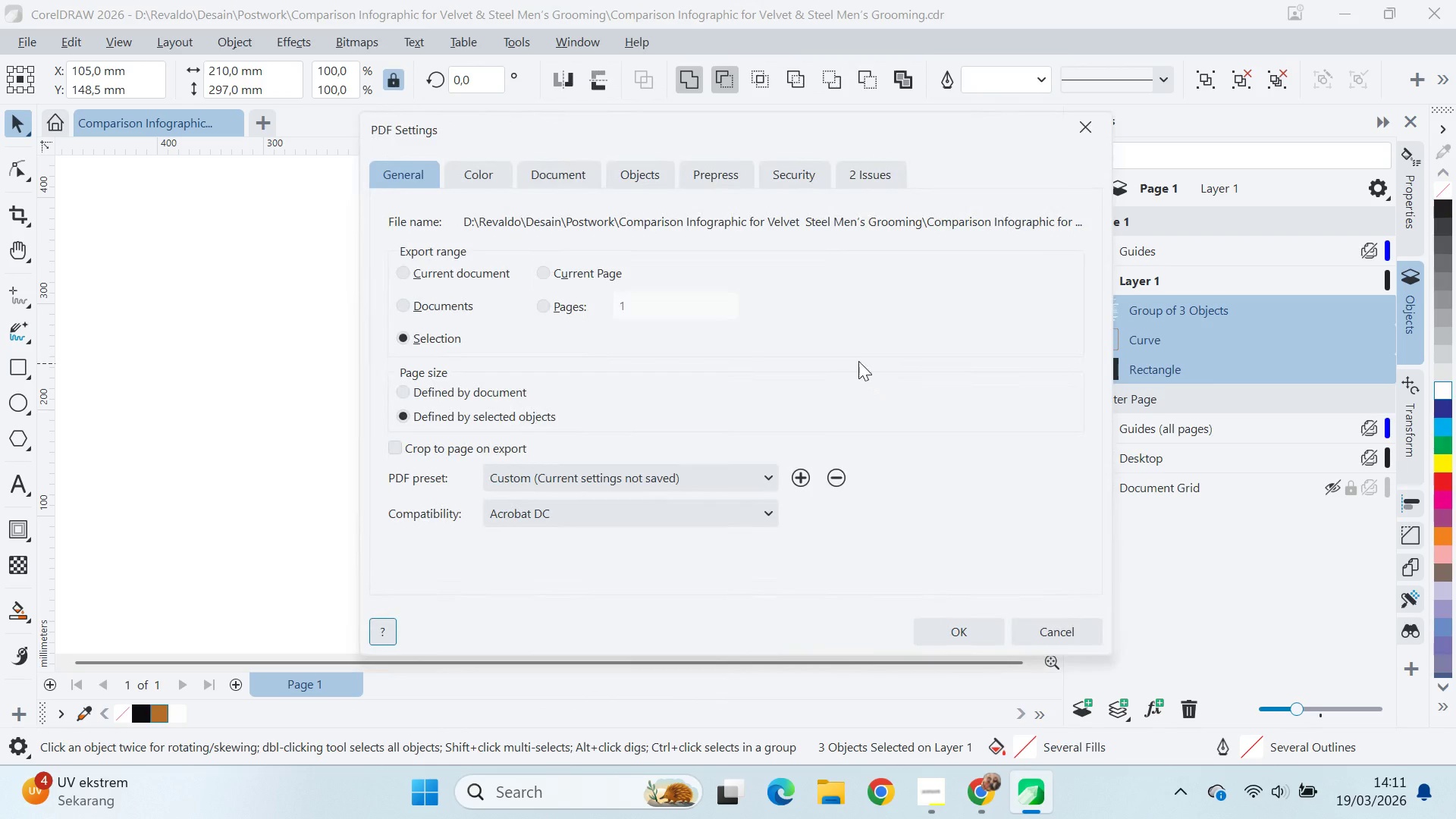 
wait(5.83)
 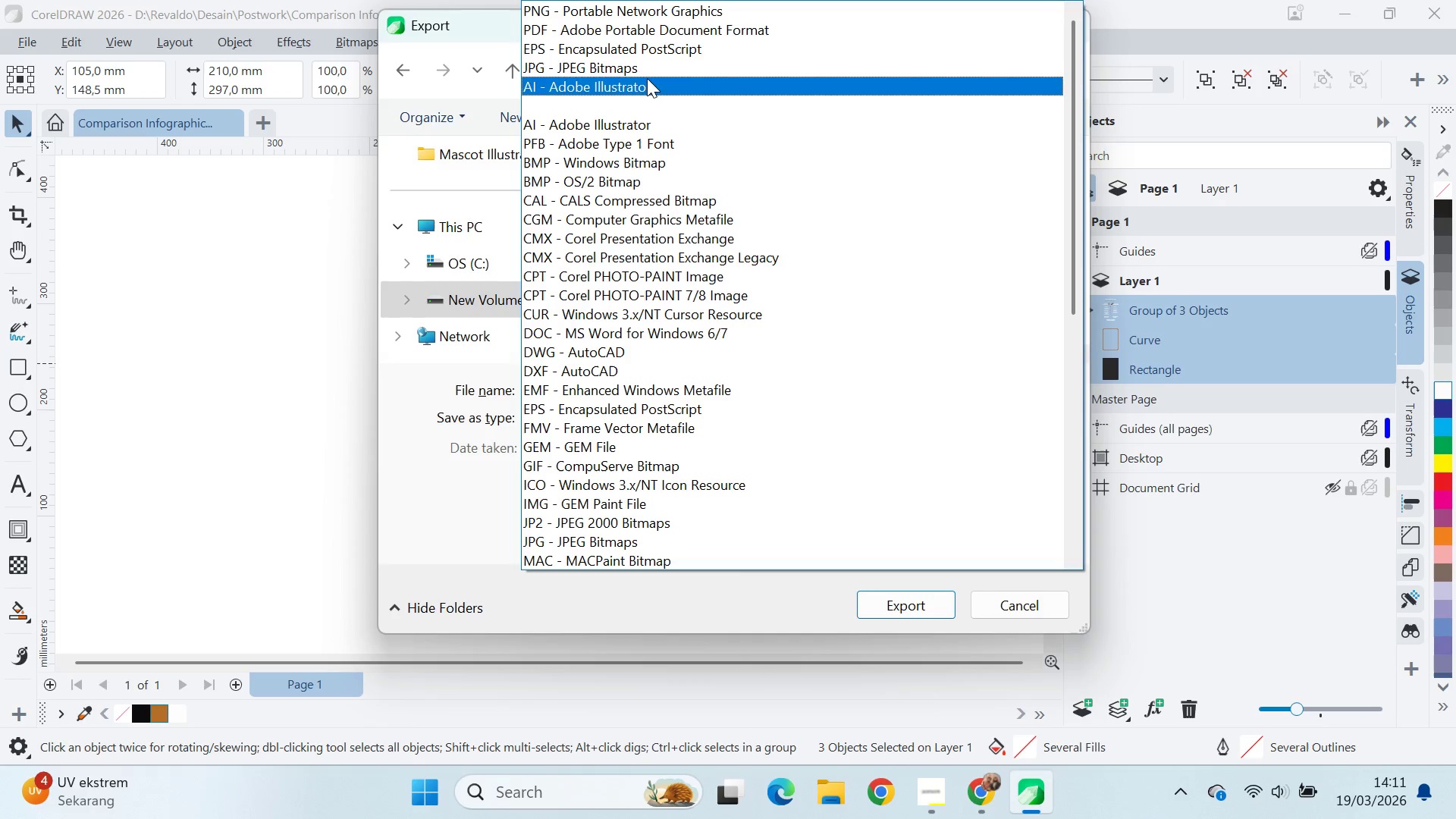 
left_click([501, 182])
 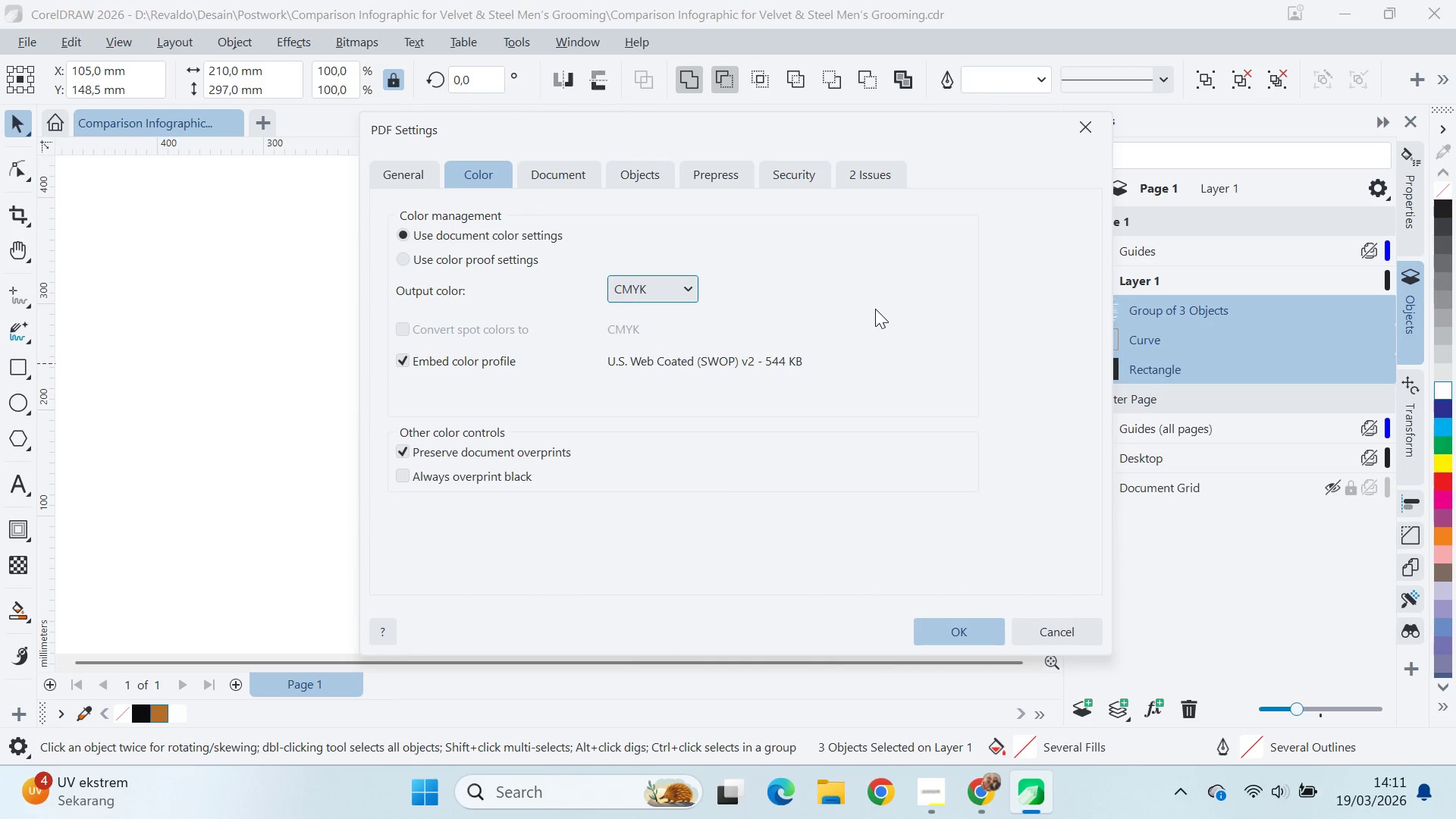 
wait(6.48)
 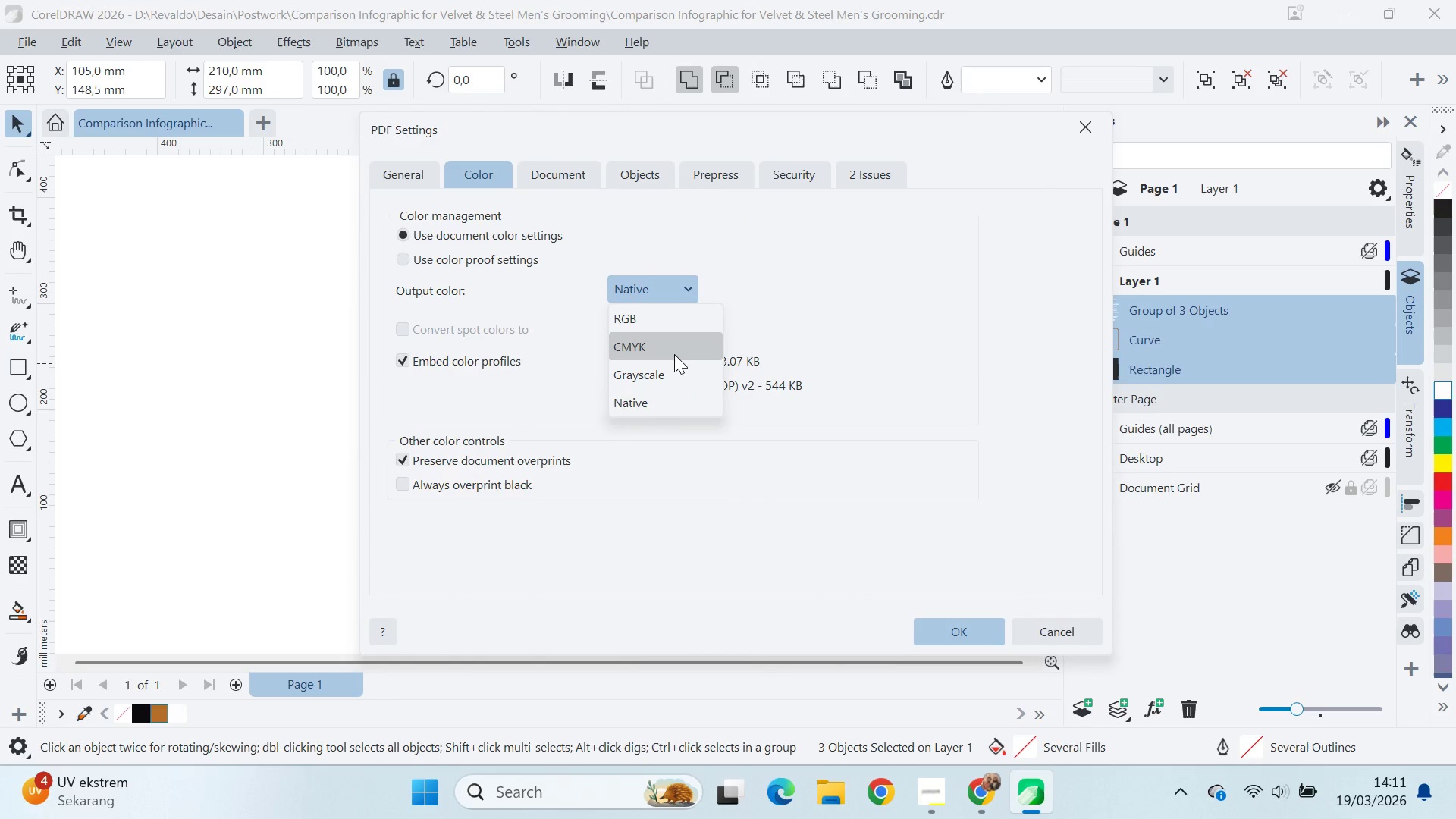 
left_click([993, 632])
 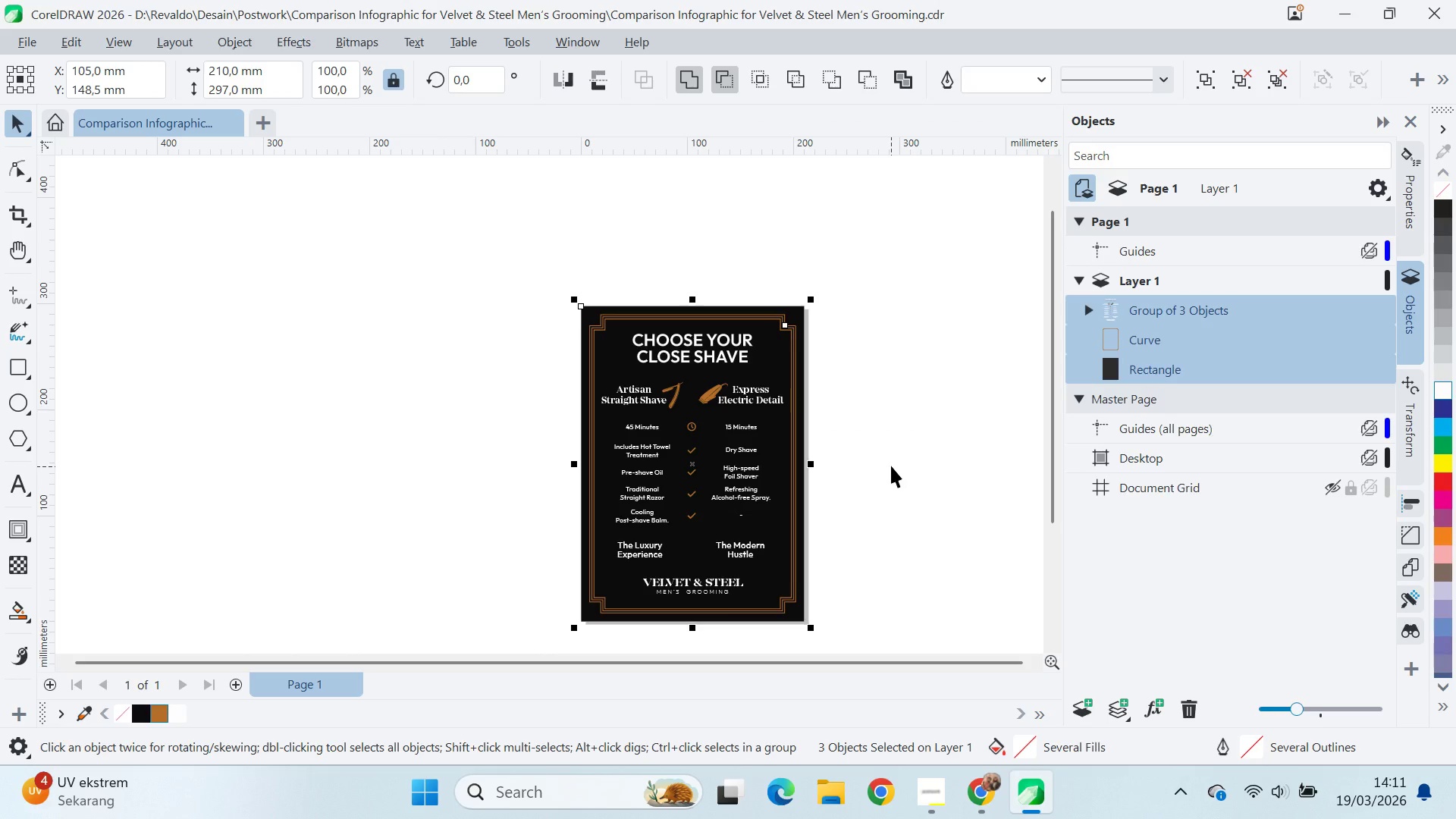 
left_click([891, 466])
 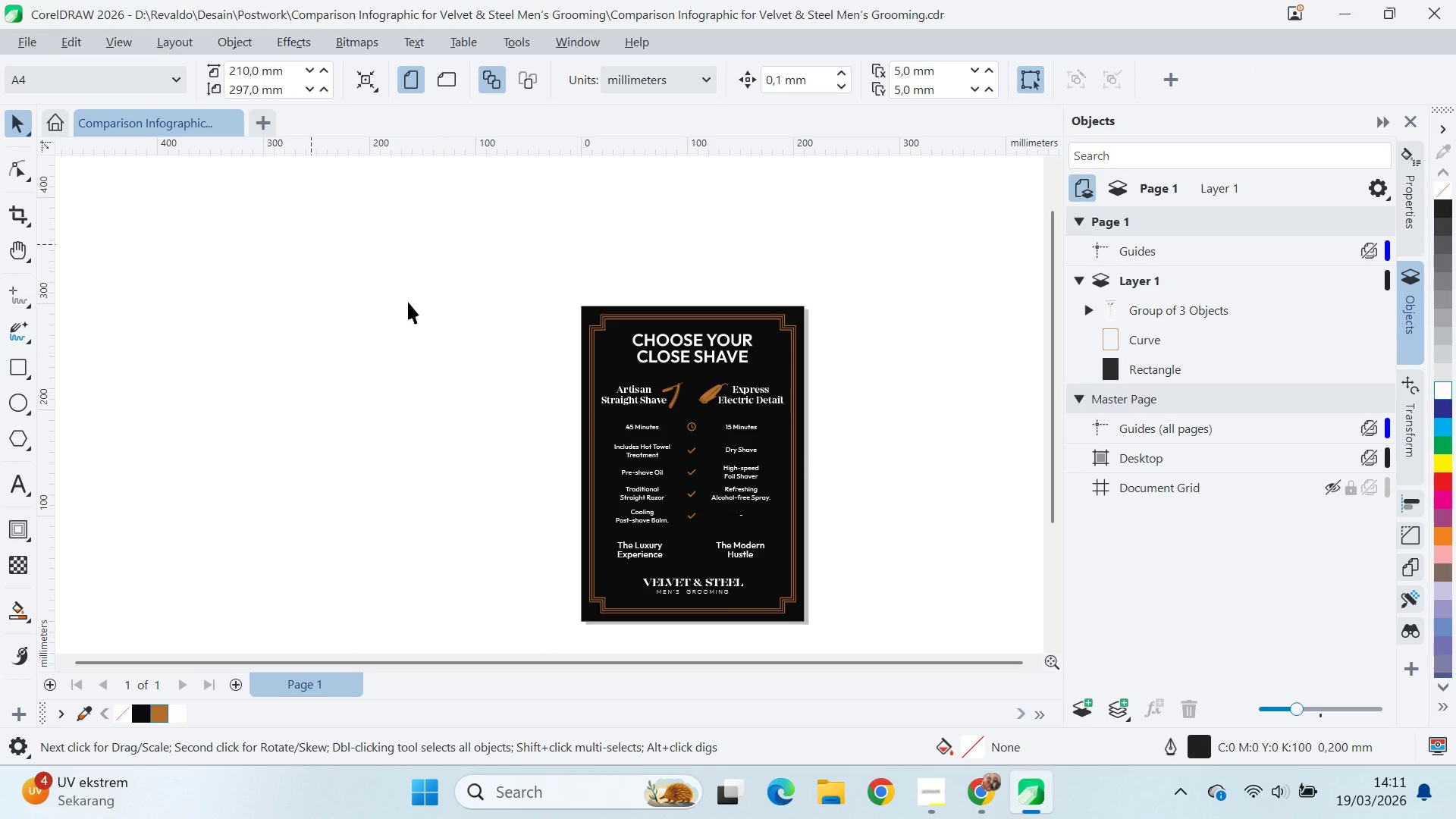 
key(Control+A)
 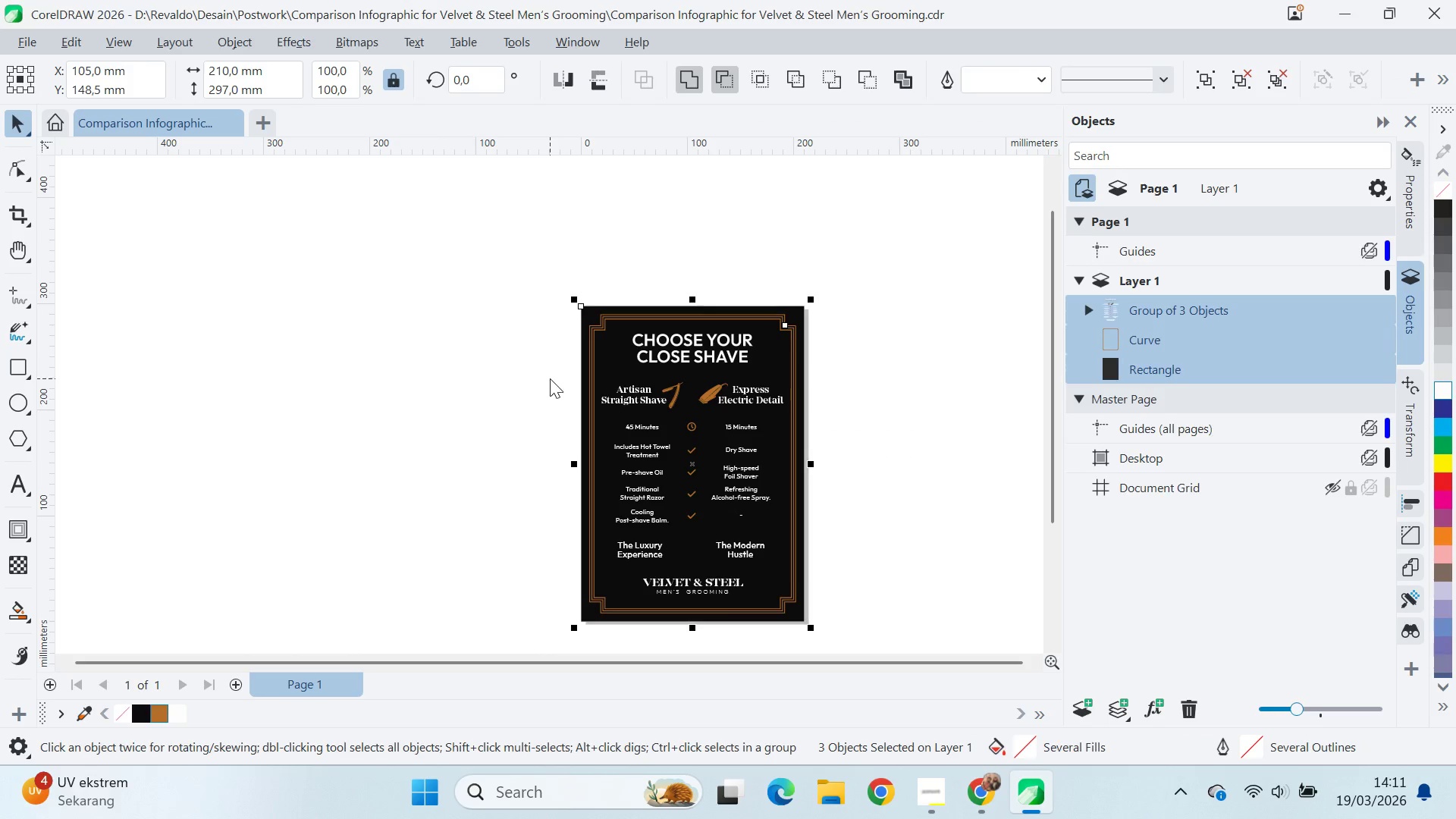 
key(Control+E)
 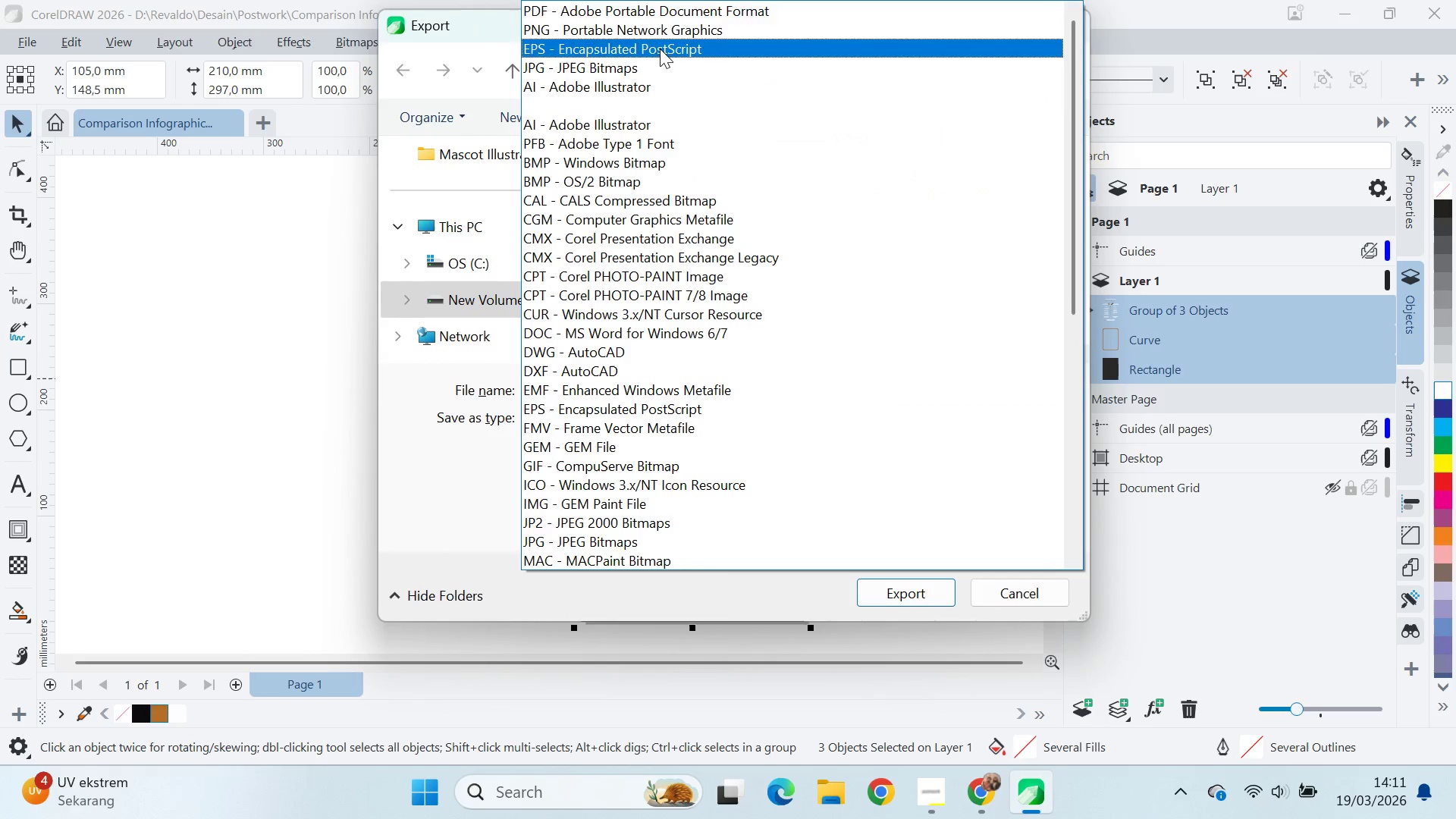 
left_click([673, 37])
 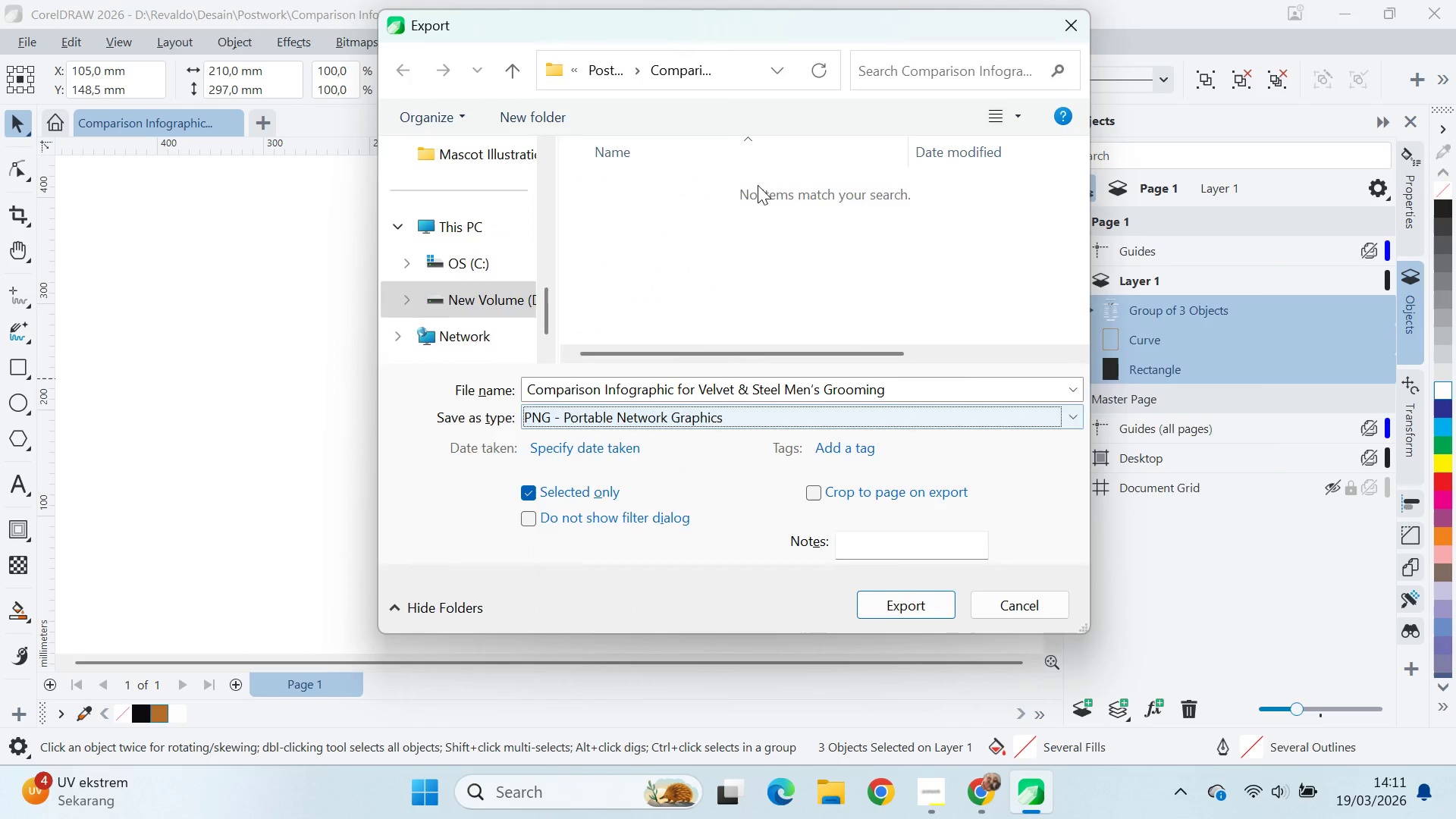 
key(Alt+Tab)